 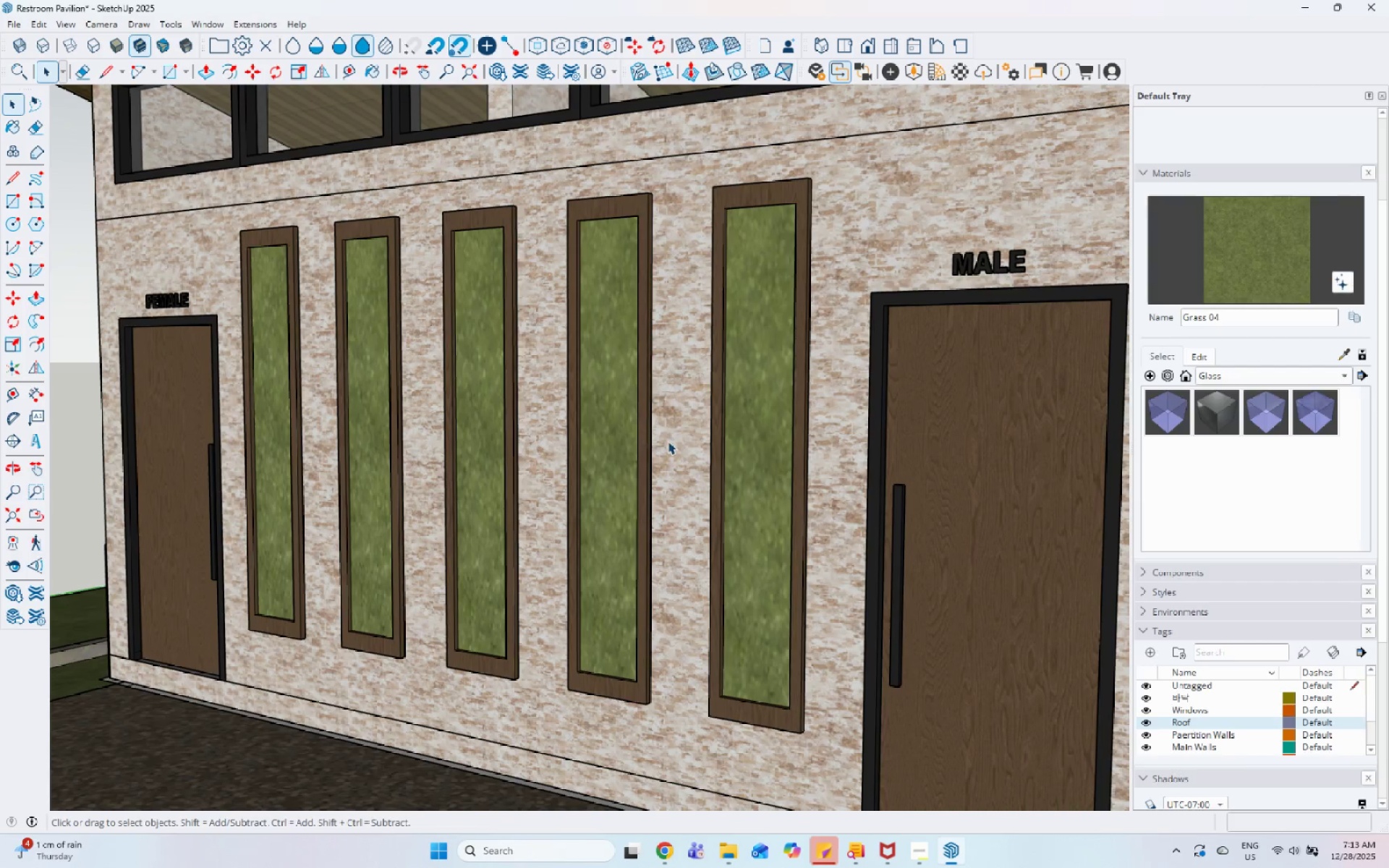 
scroll: coordinate [511, 467], scroll_direction: down, amount: 15.0
 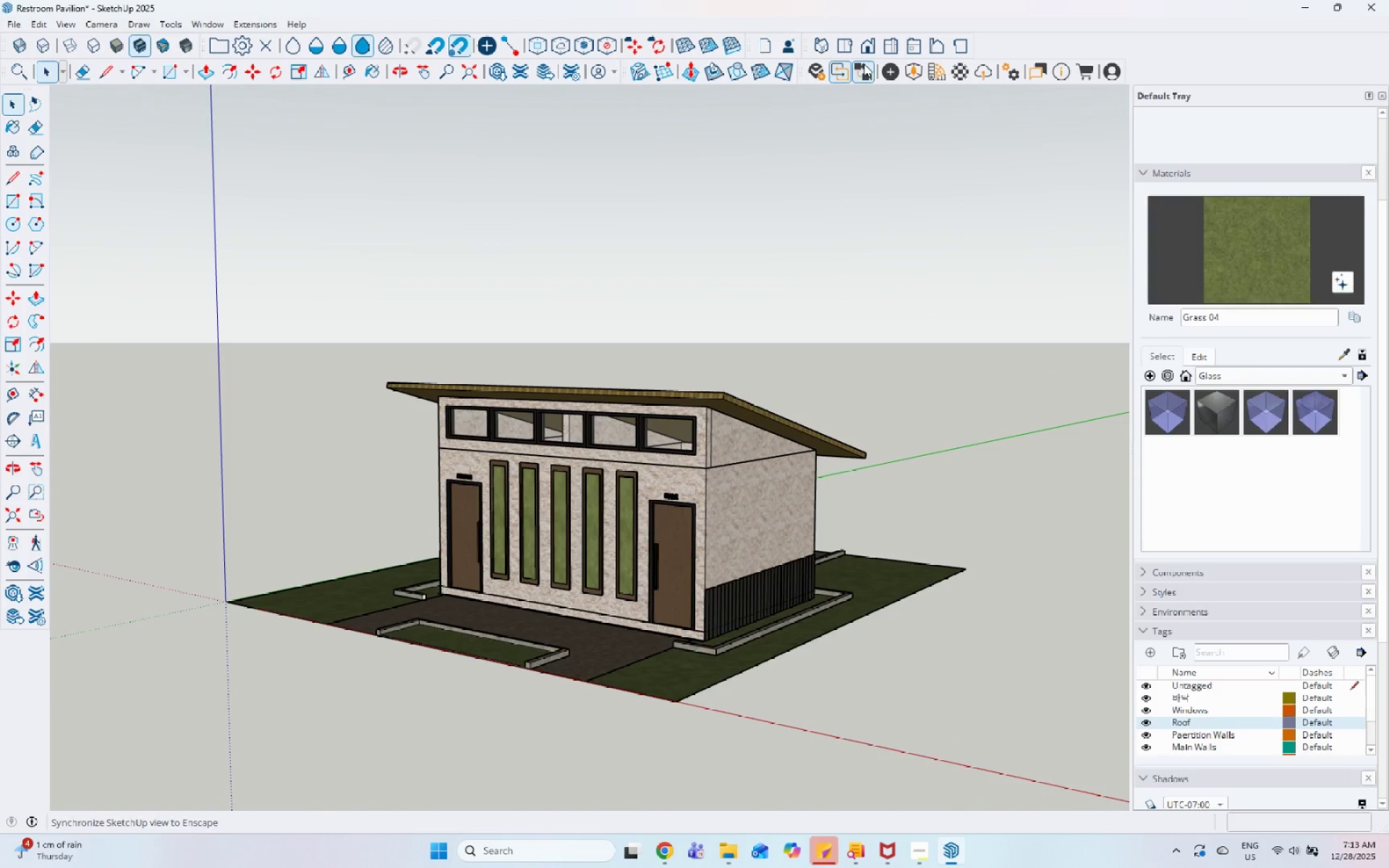 
left_click([812, 75])
 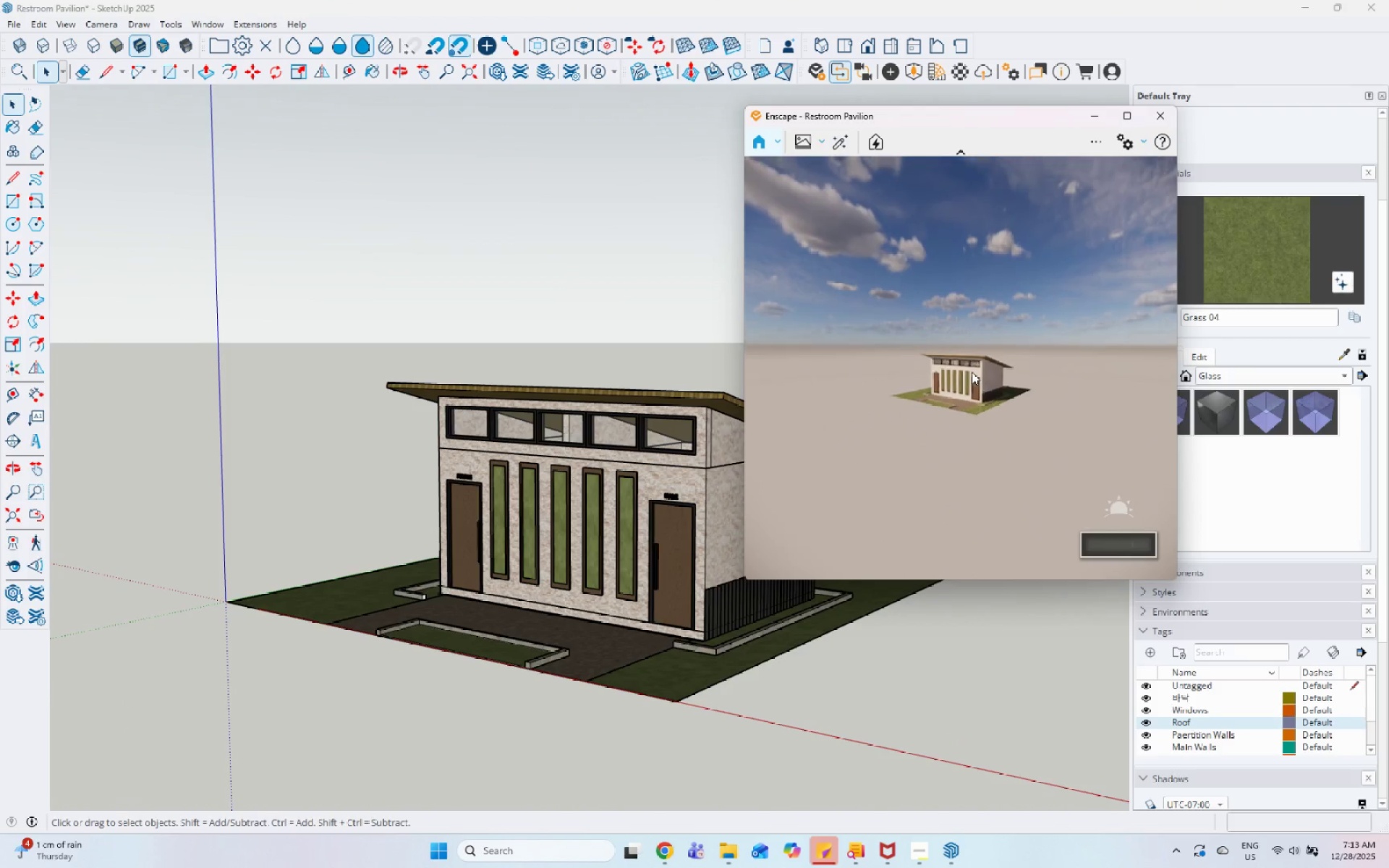 
scroll: coordinate [833, 387], scroll_direction: up, amount: 19.0
 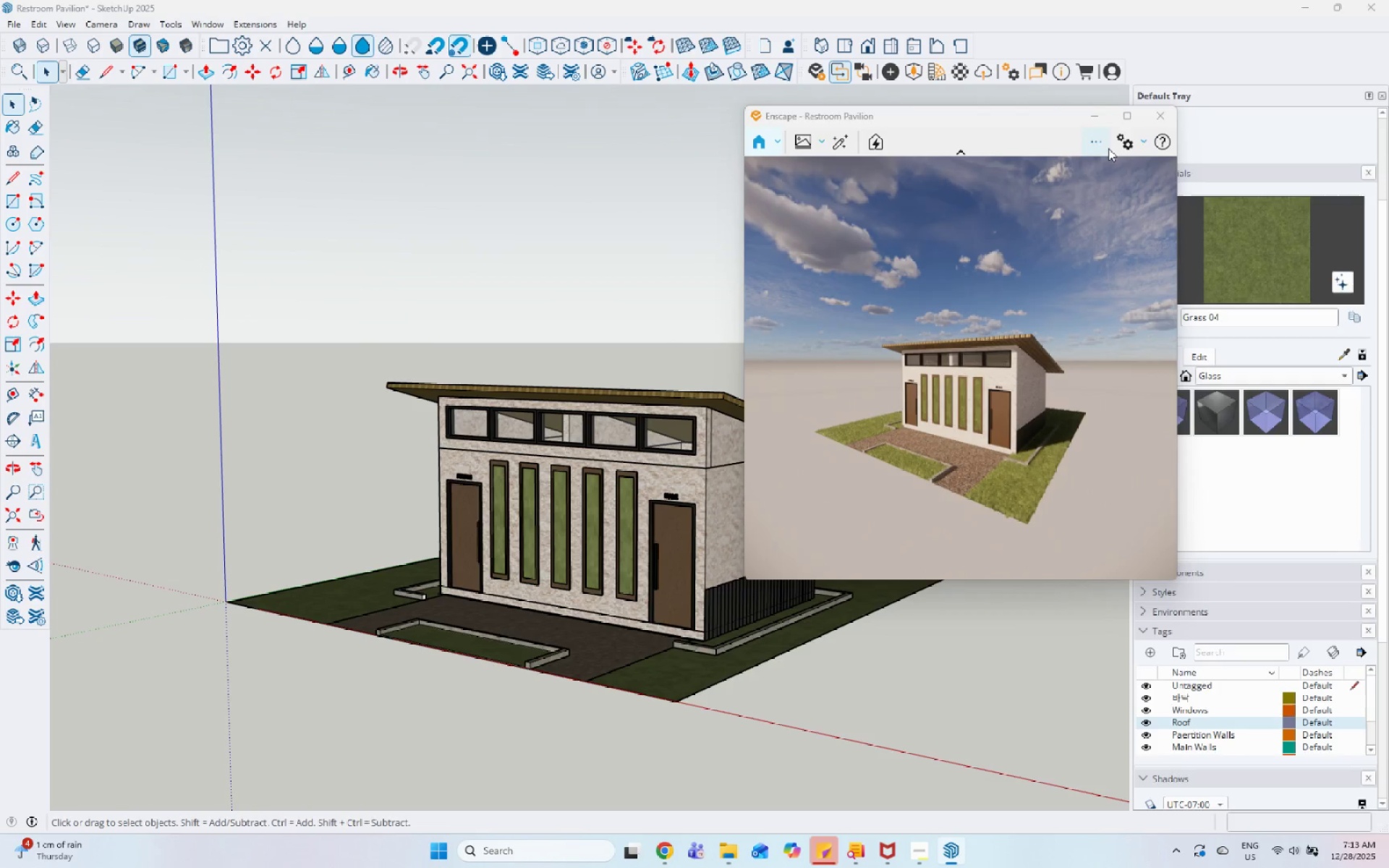 
left_click([1128, 116])
 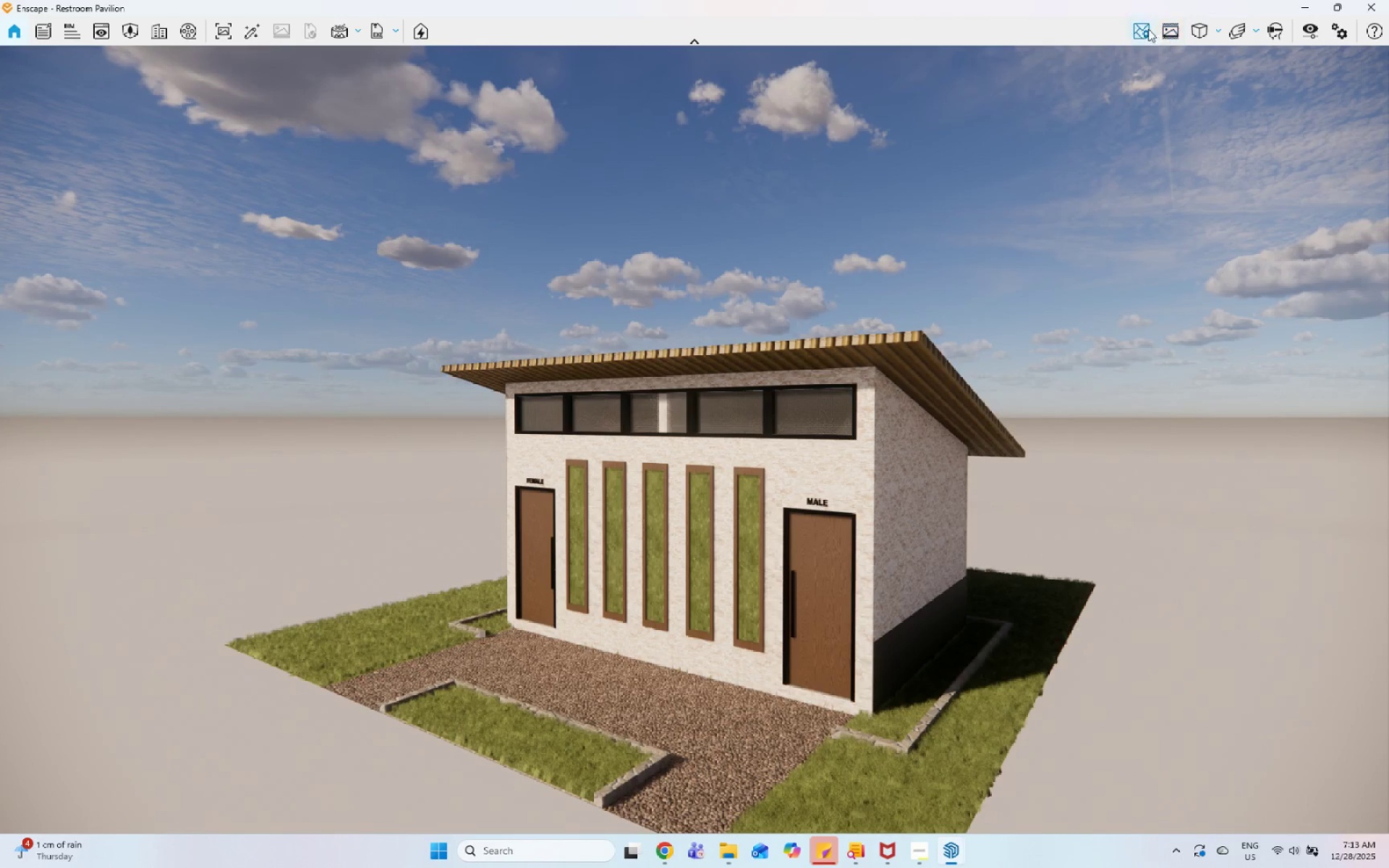 
left_click([1163, 29])
 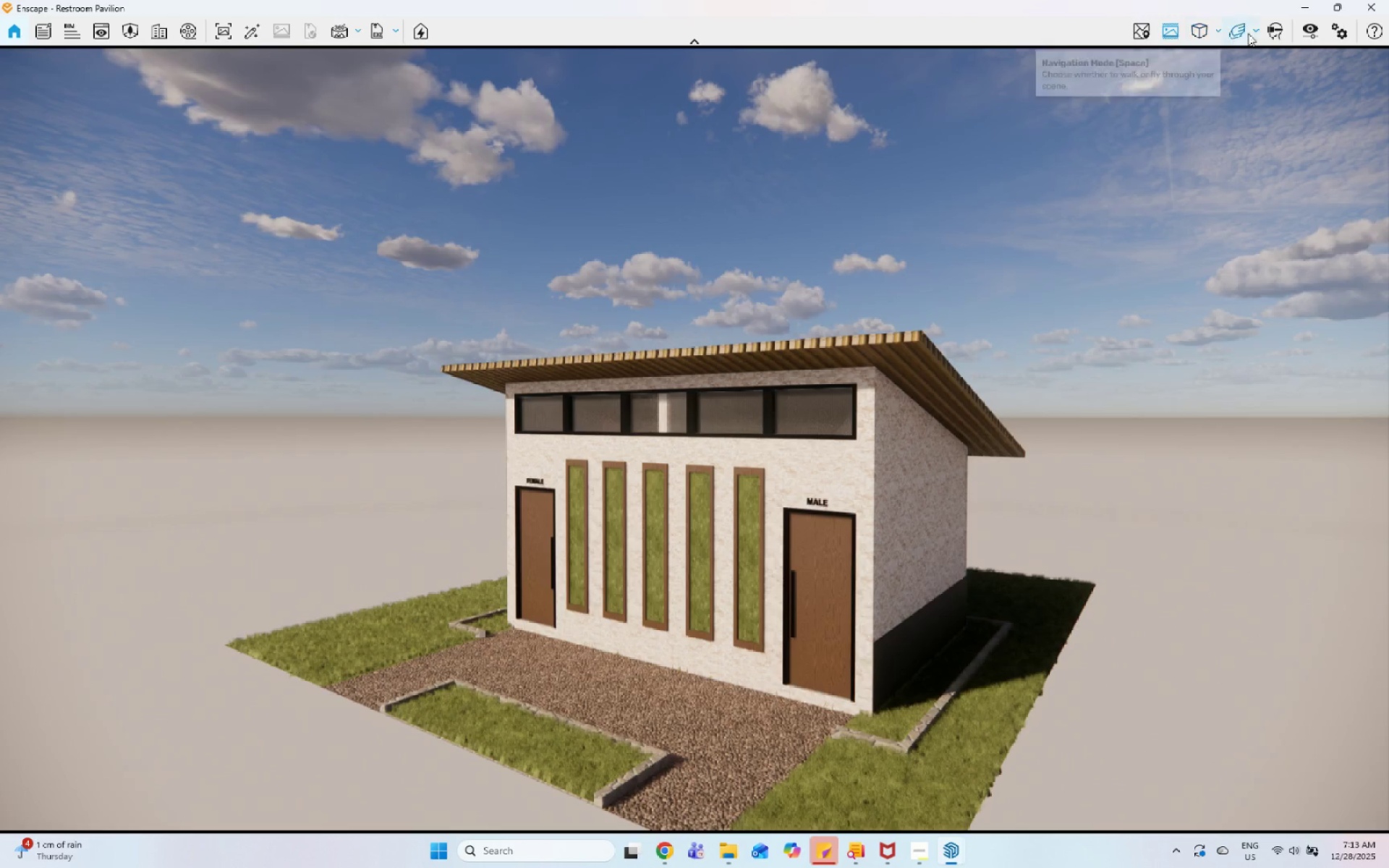 
left_click([1308, 33])
 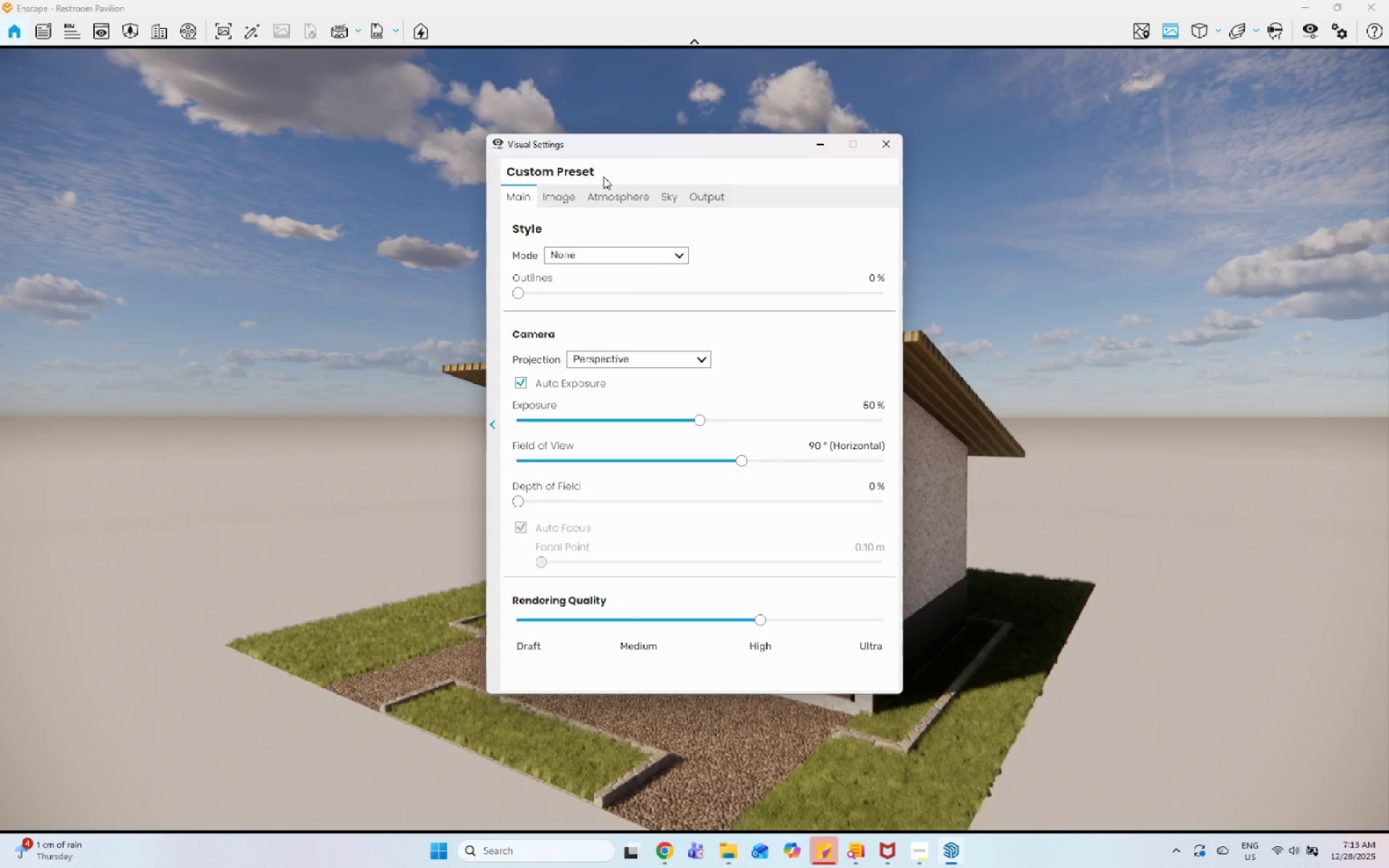 
left_click([677, 192])
 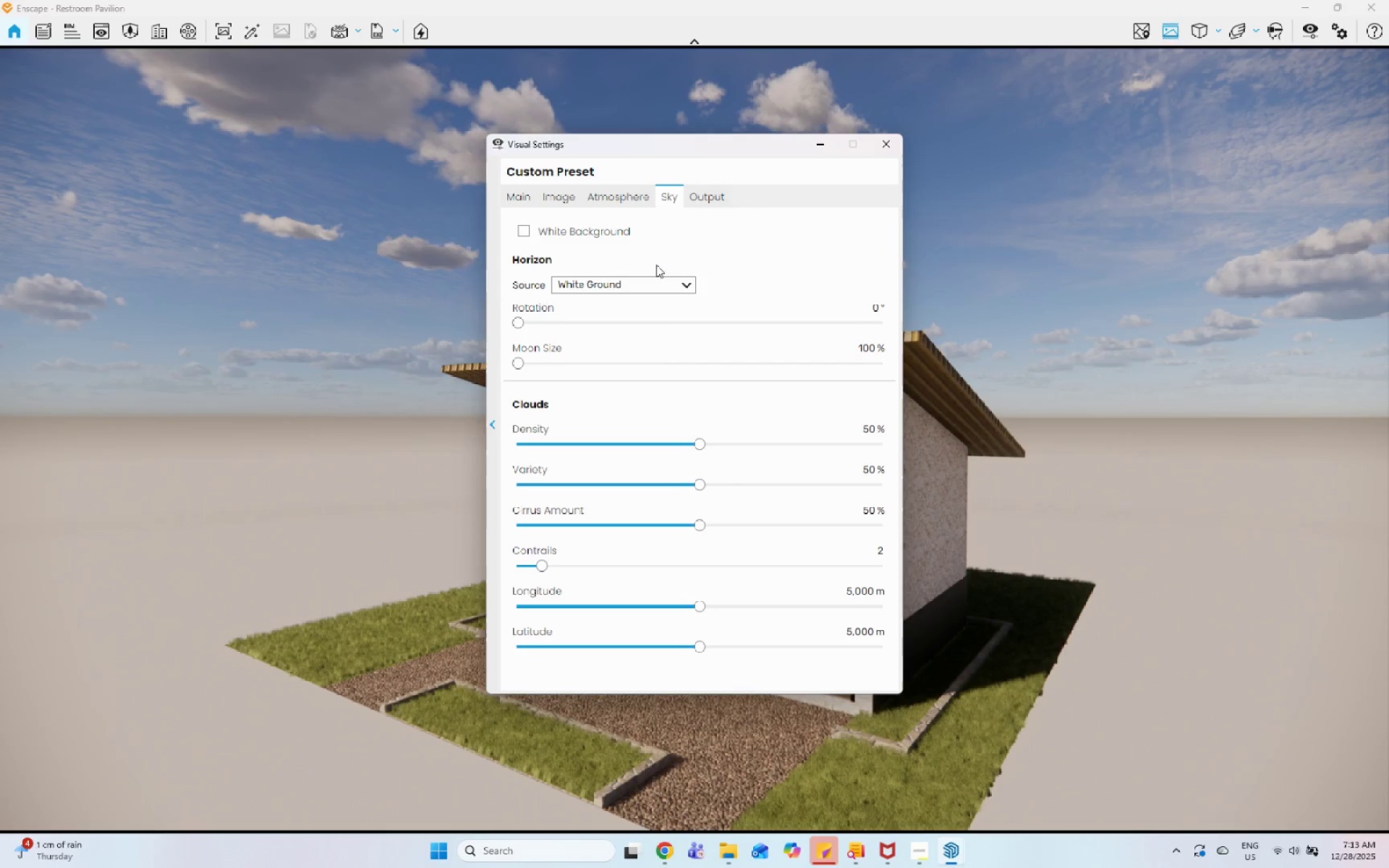 
left_click([649, 286])
 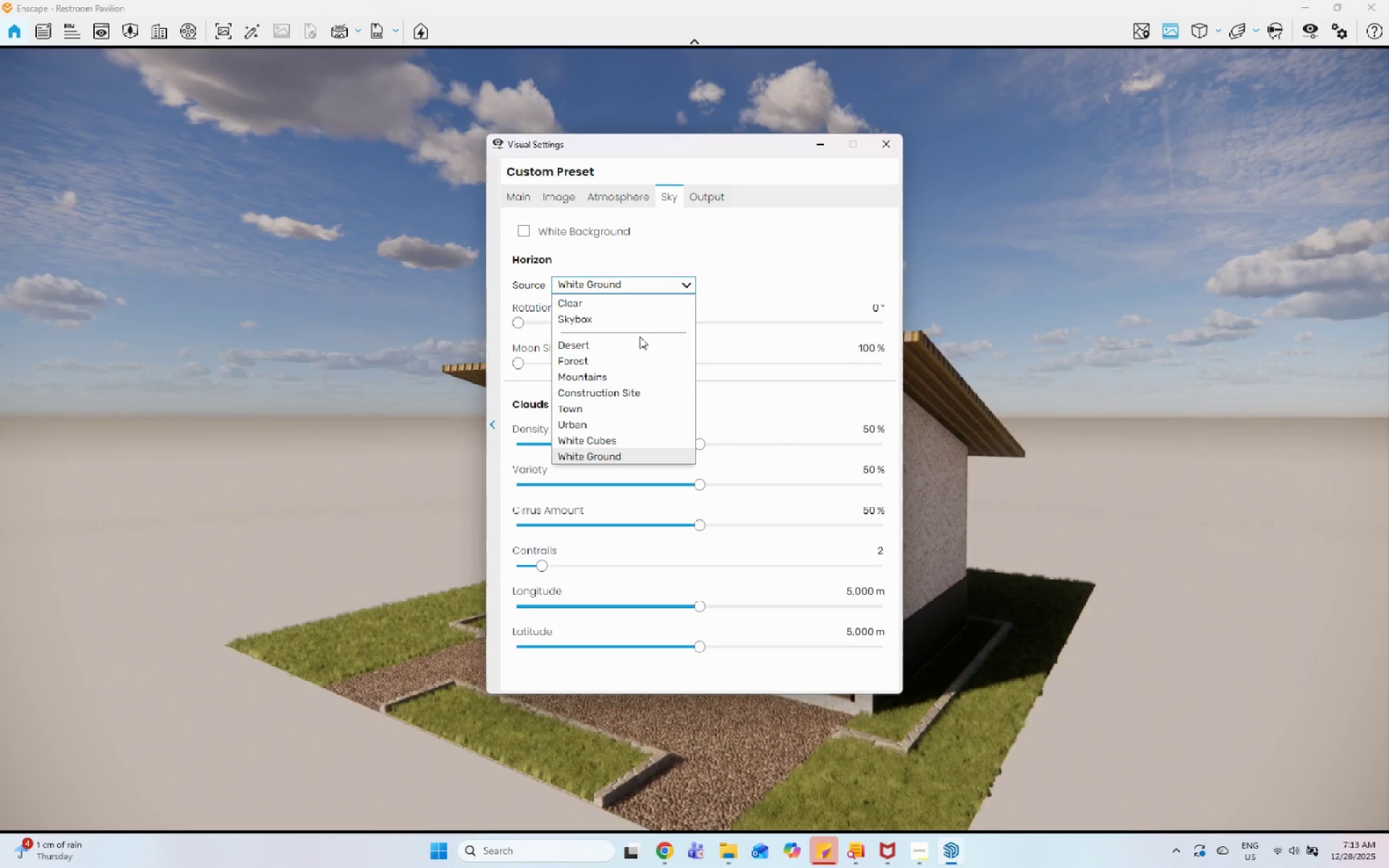 
left_click([639, 339])
 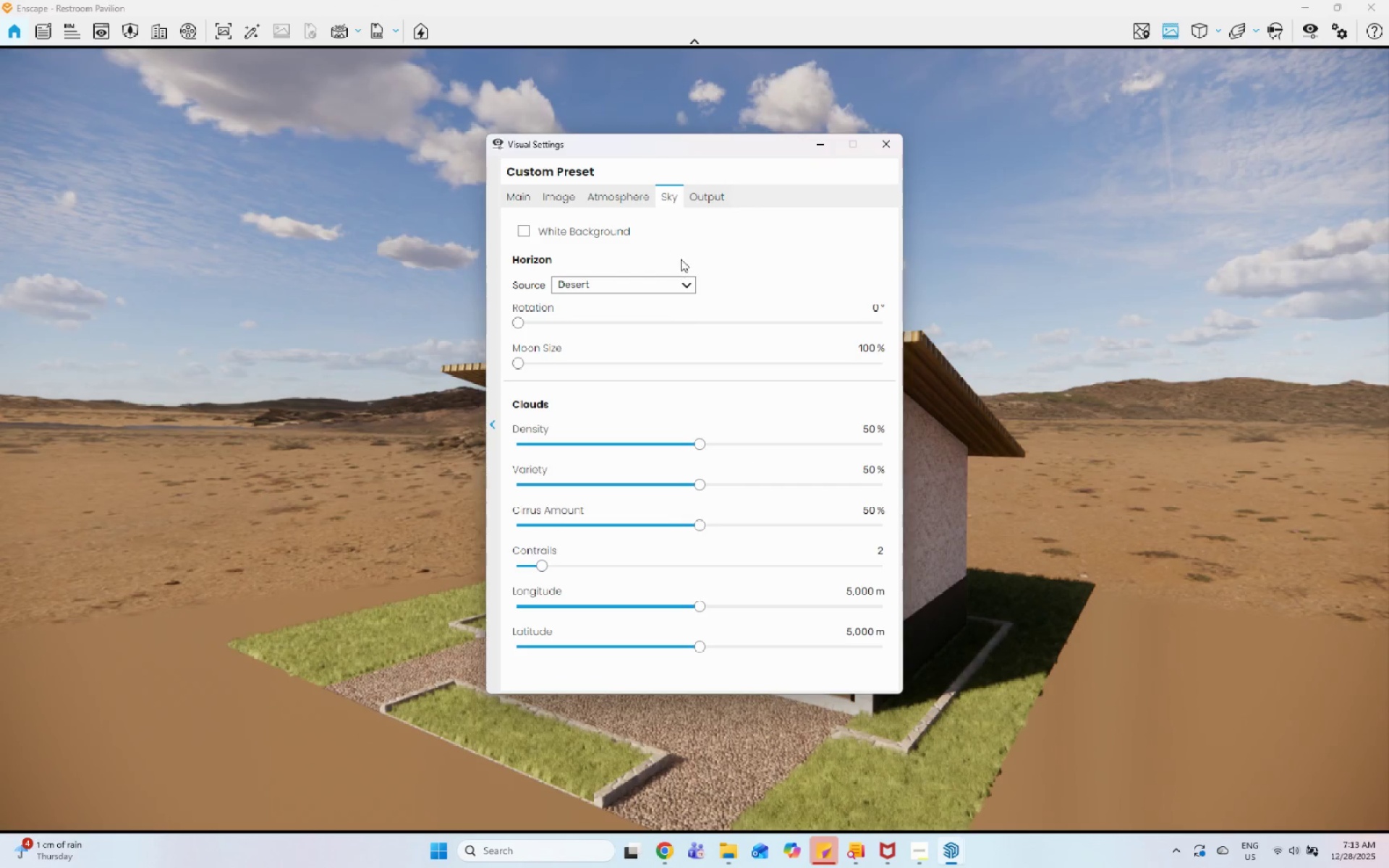 
left_click([668, 281])
 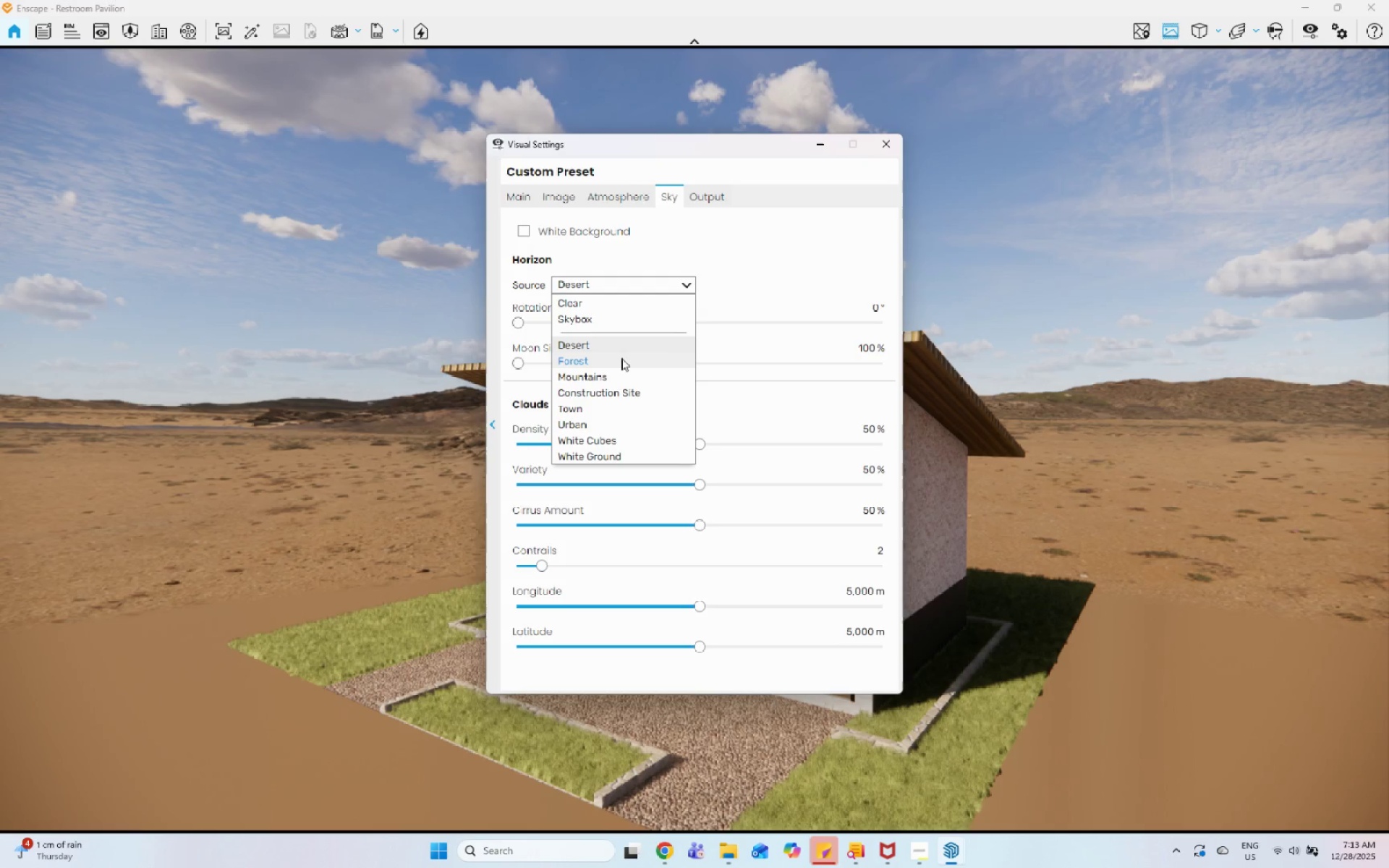 
left_click([621, 359])
 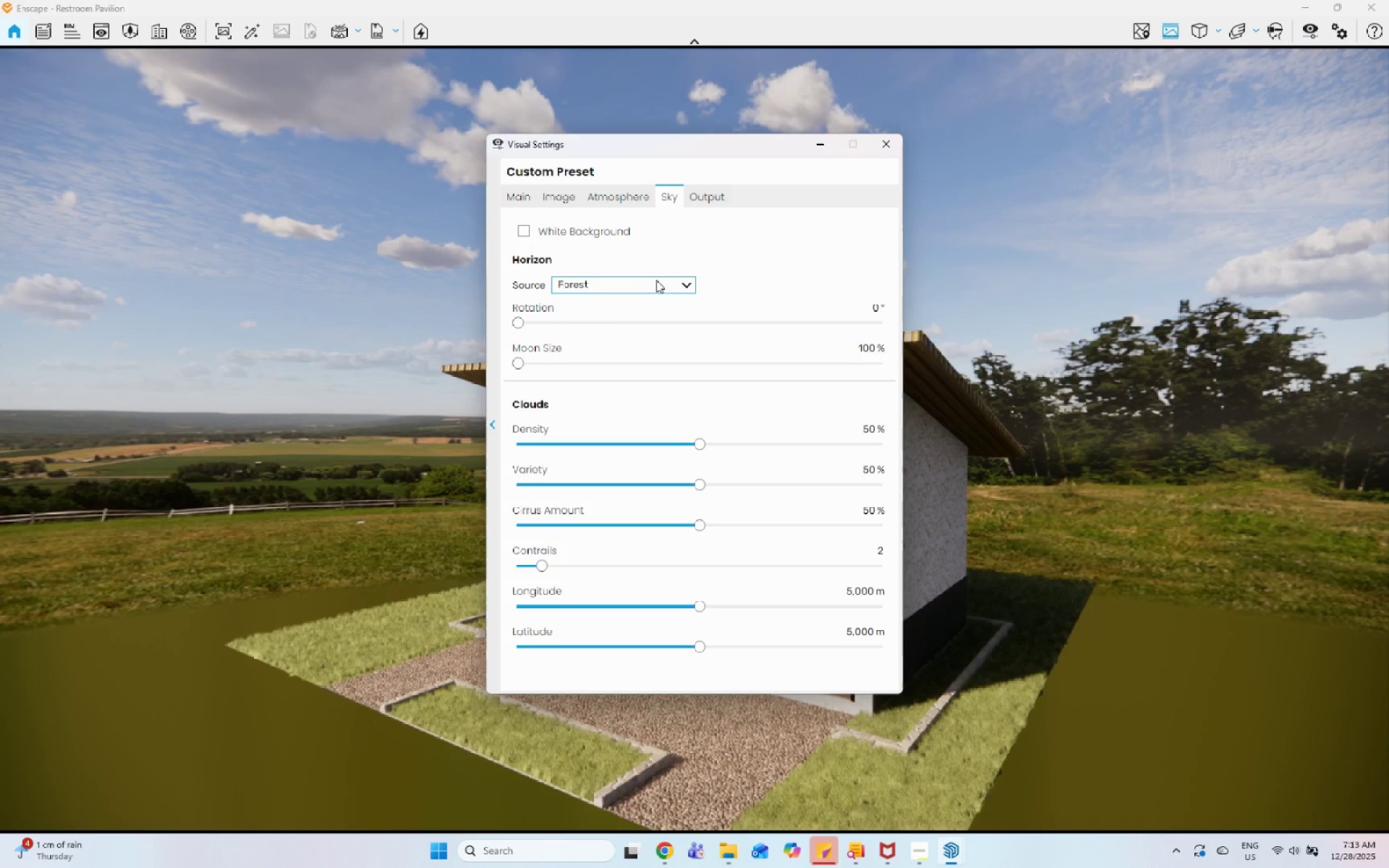 
left_click([663, 281])
 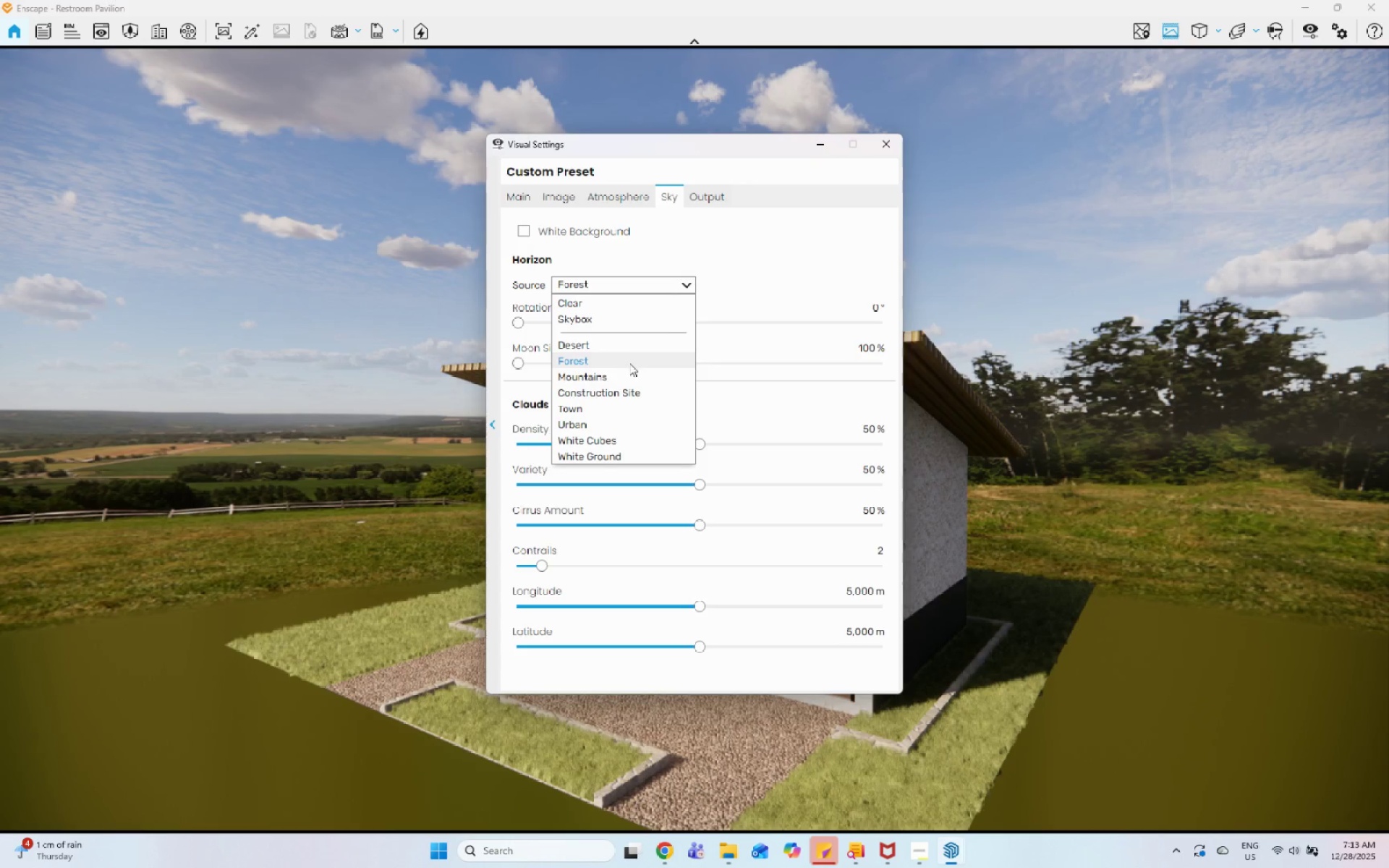 
left_click([625, 373])
 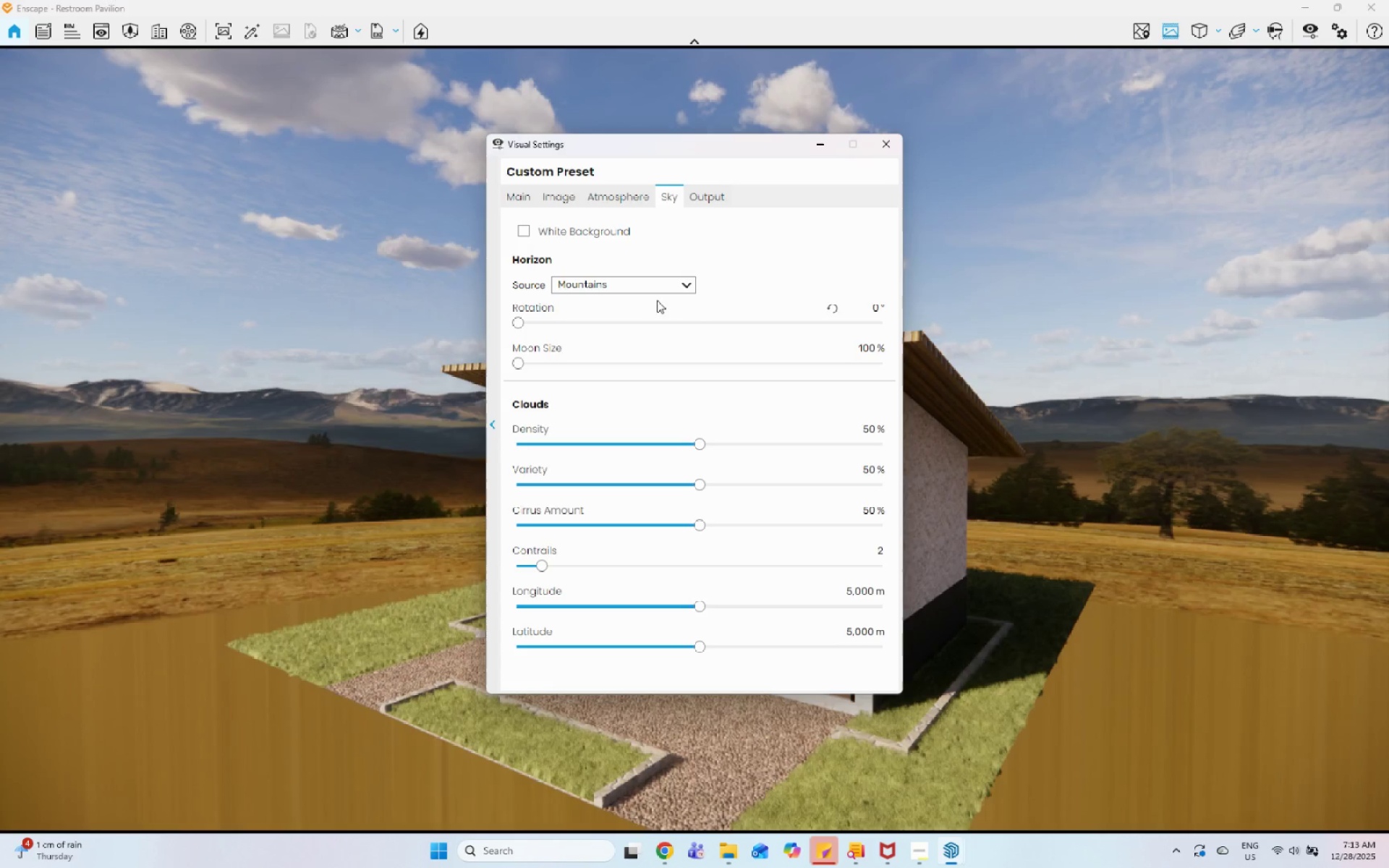 
left_click([668, 283])
 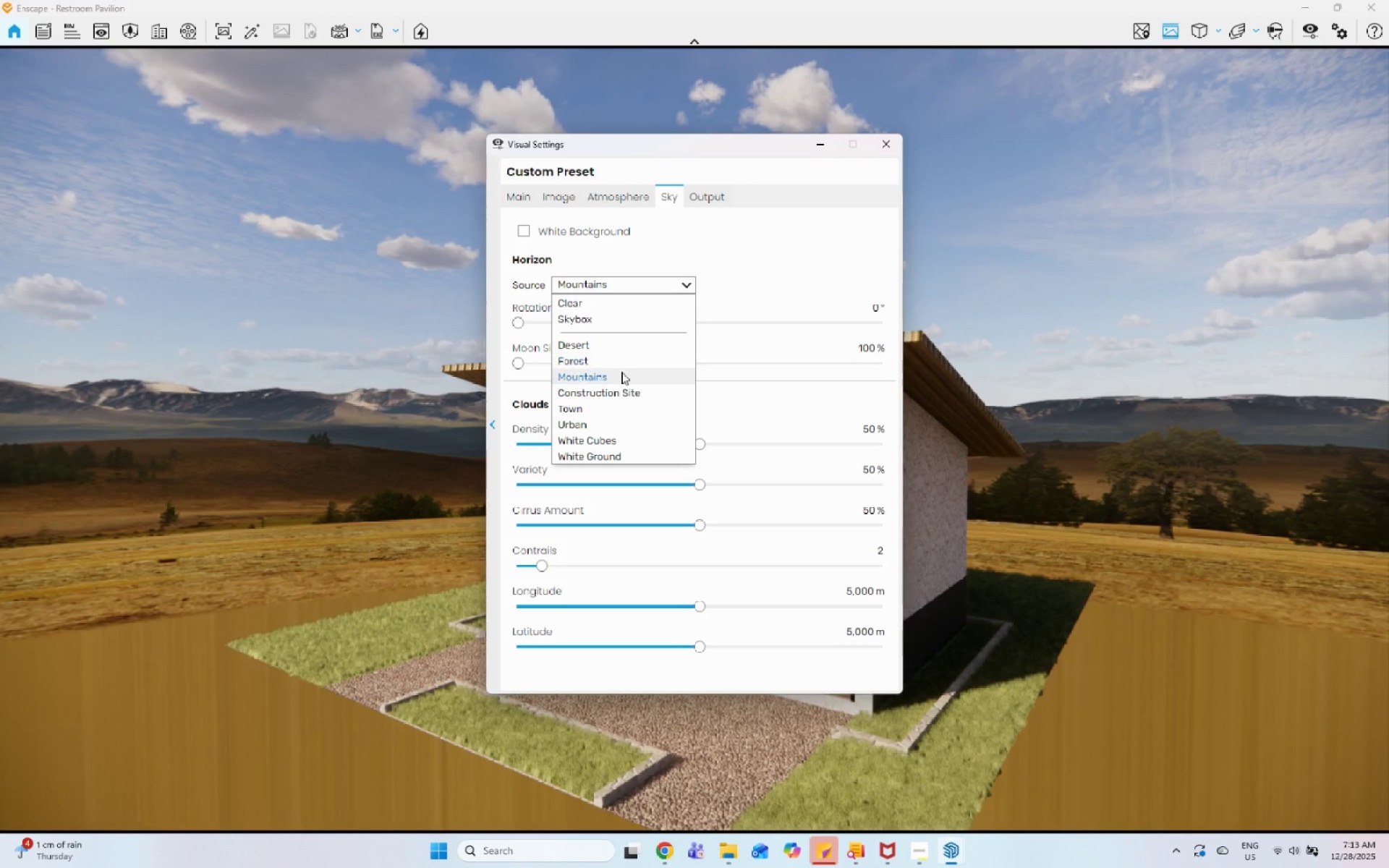 
left_click([613, 402])
 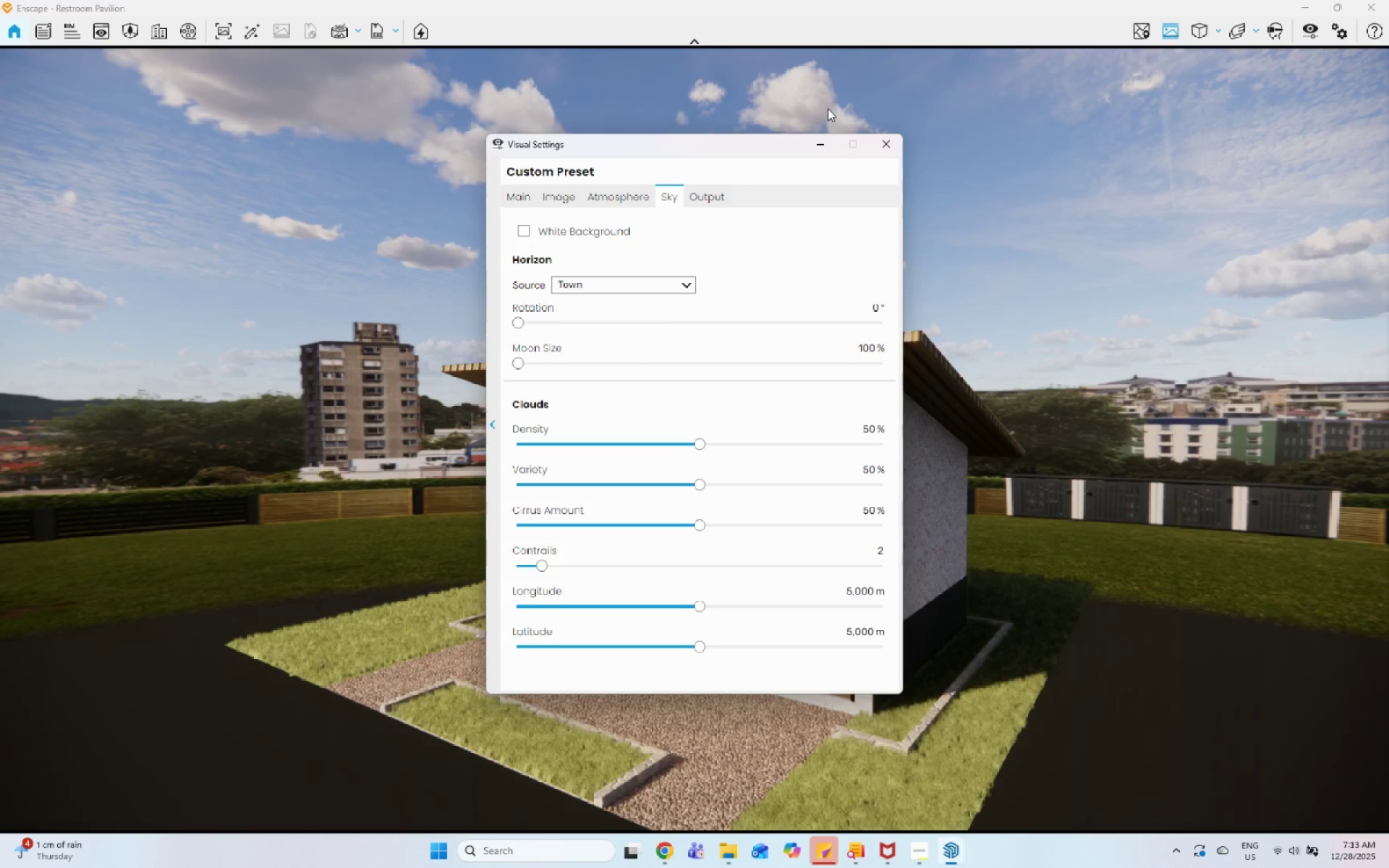 
left_click([815, 145])
 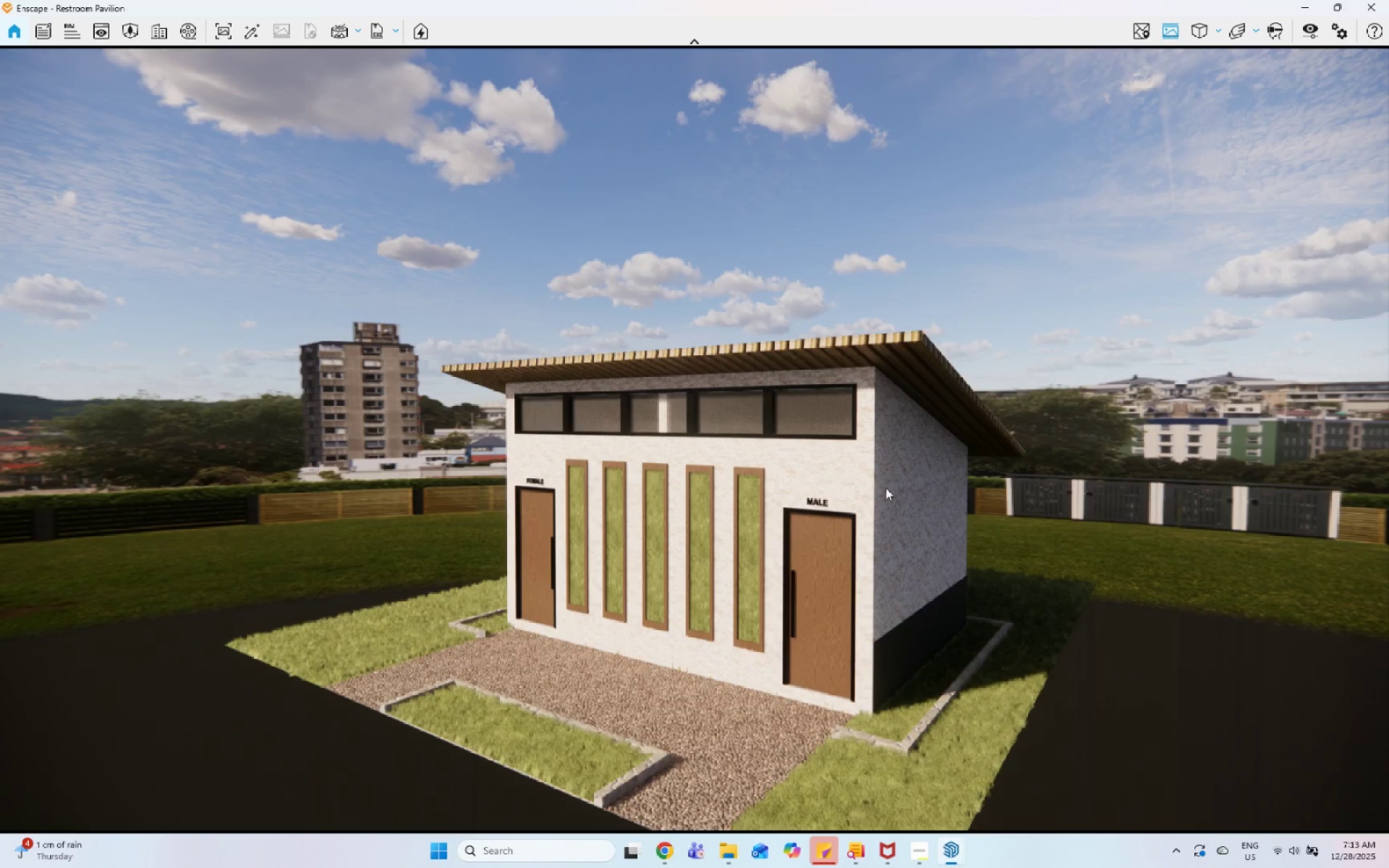 
scroll: coordinate [659, 373], scroll_direction: up, amount: 14.0
 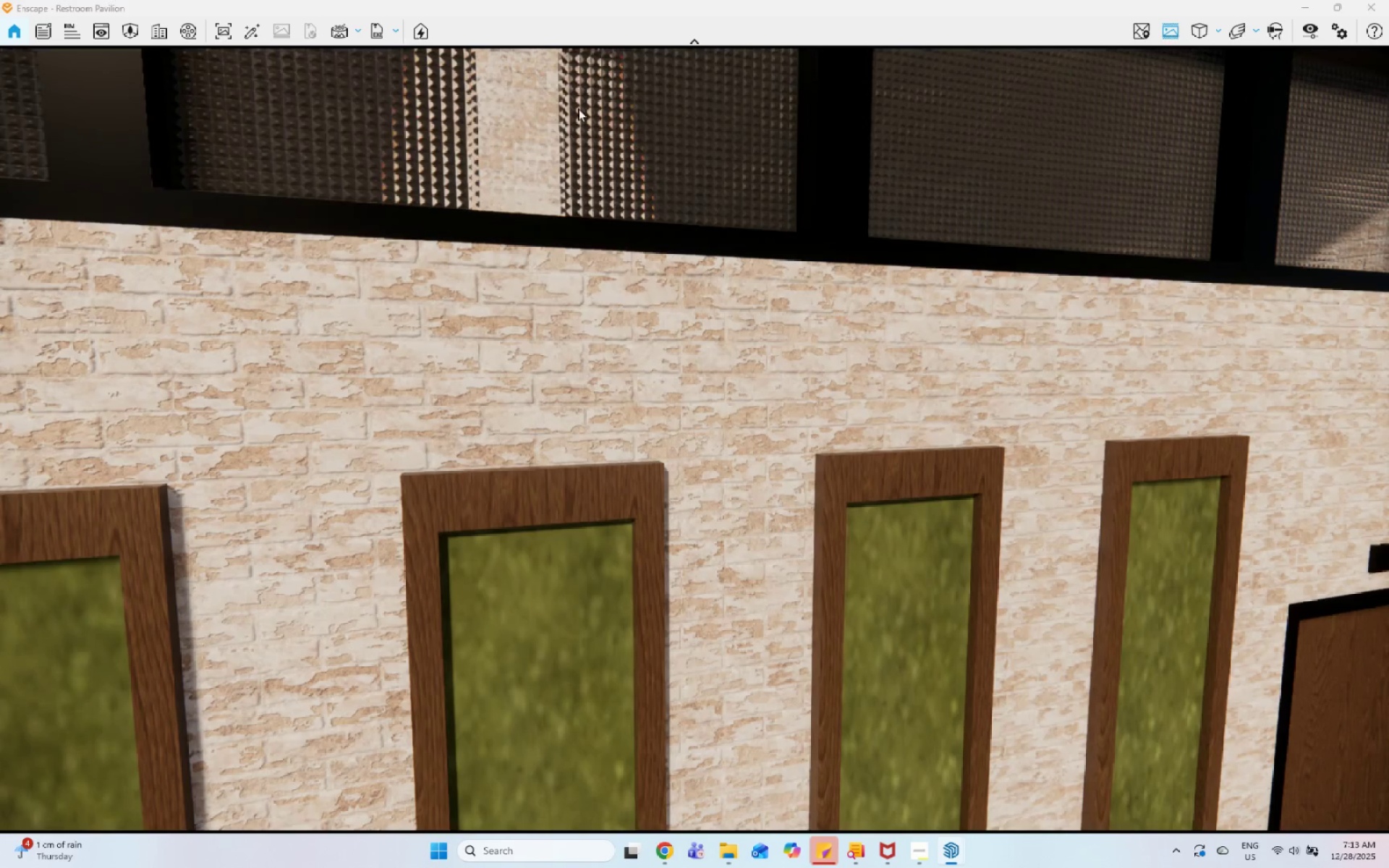 
scroll: coordinate [791, 447], scroll_direction: down, amount: 10.0
 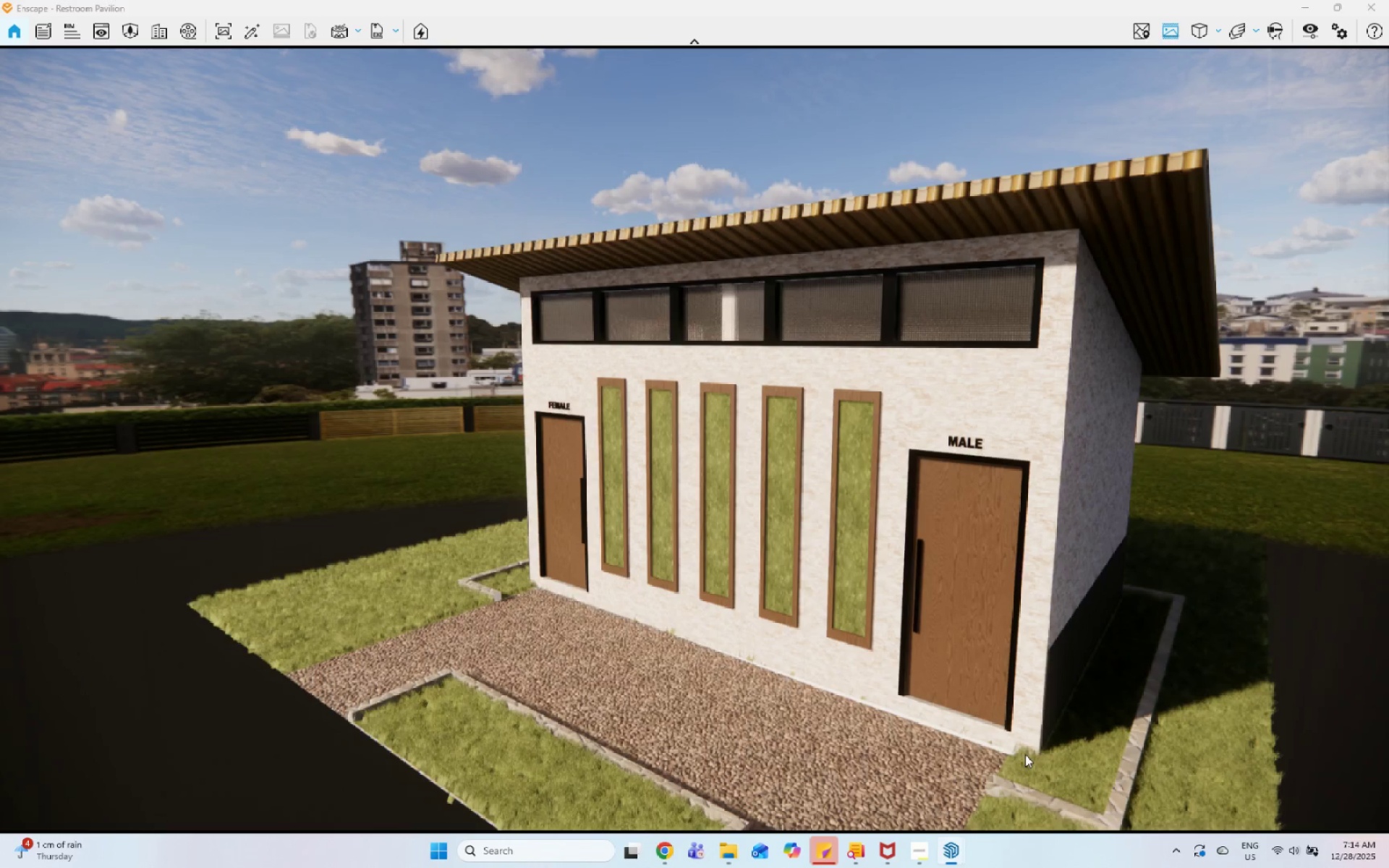 
wait(7.31)
 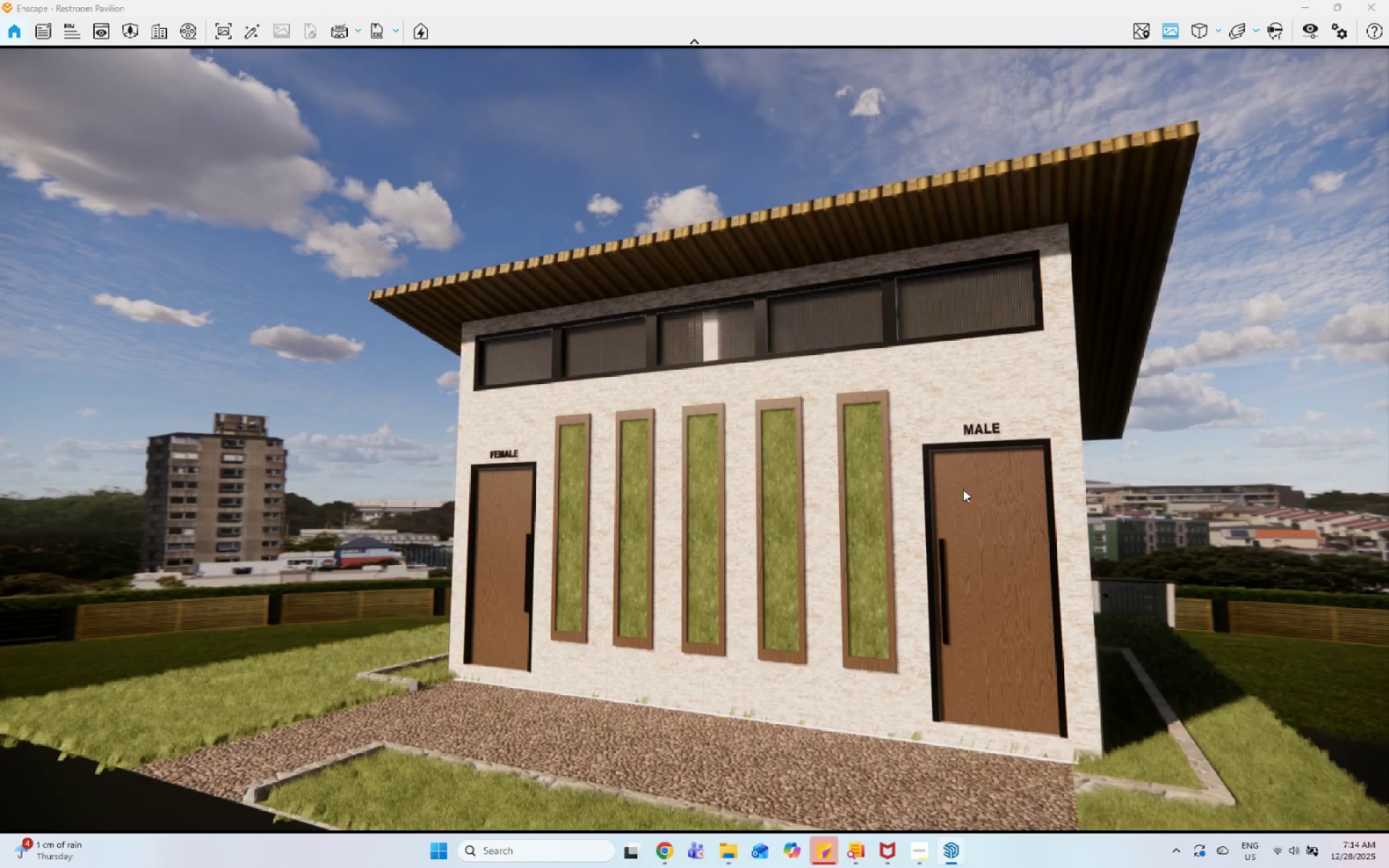 
left_click([927, 858])